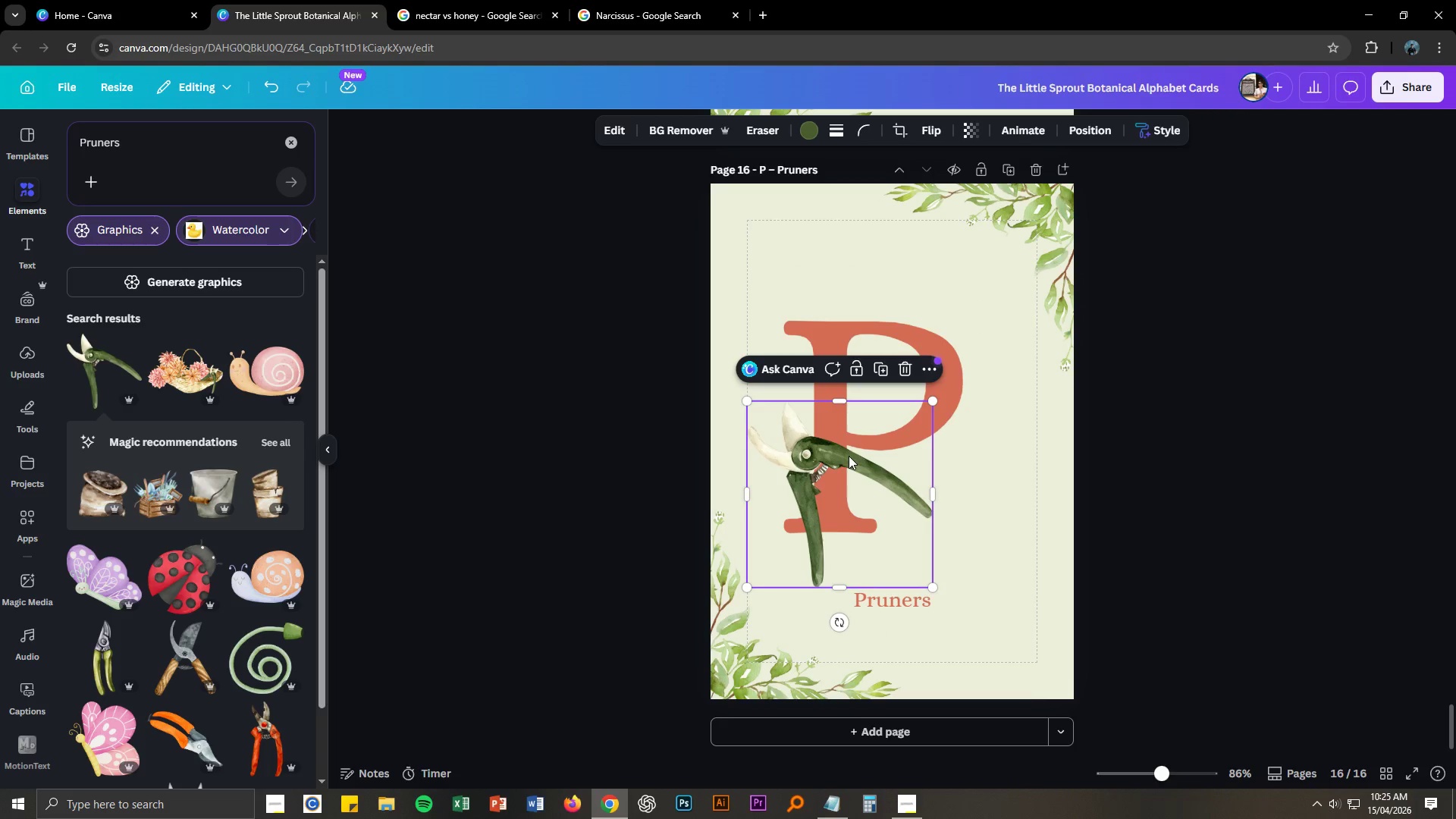 
left_click_drag(start_coordinate=[843, 456], to_coordinate=[839, 423])
 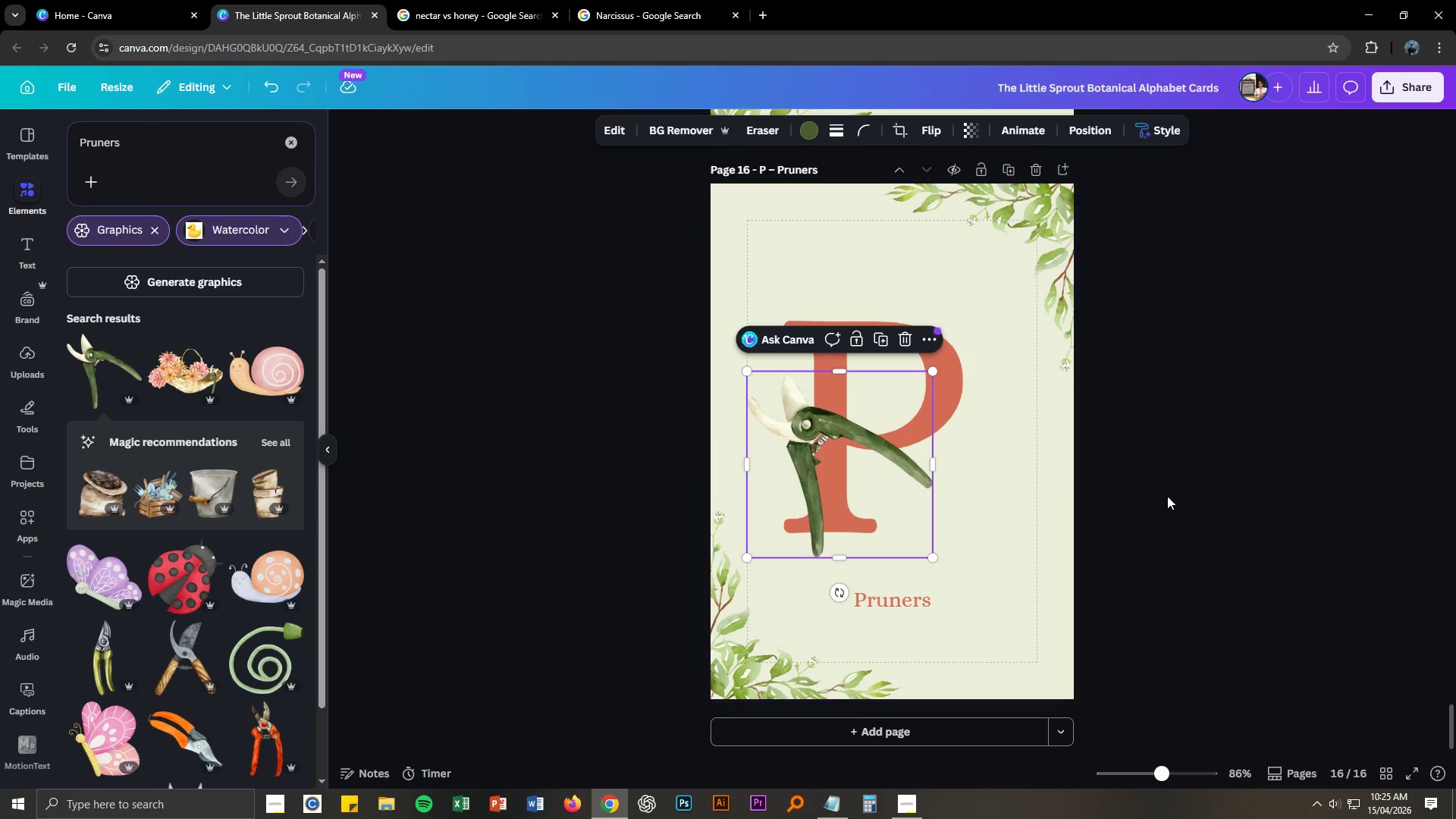 
left_click([1167, 496])
 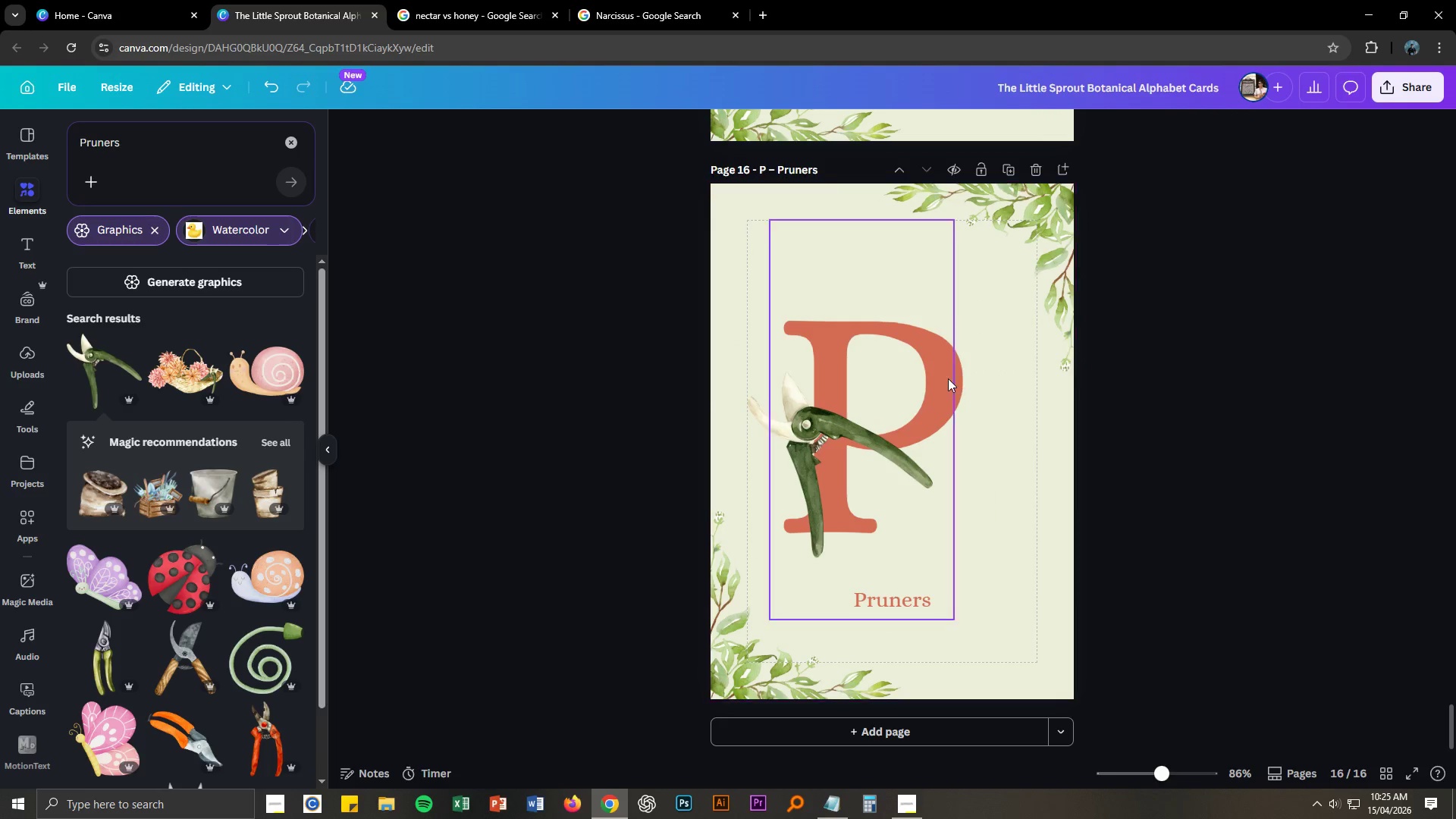 
left_click_drag(start_coordinate=[946, 378], to_coordinate=[1006, 375])
 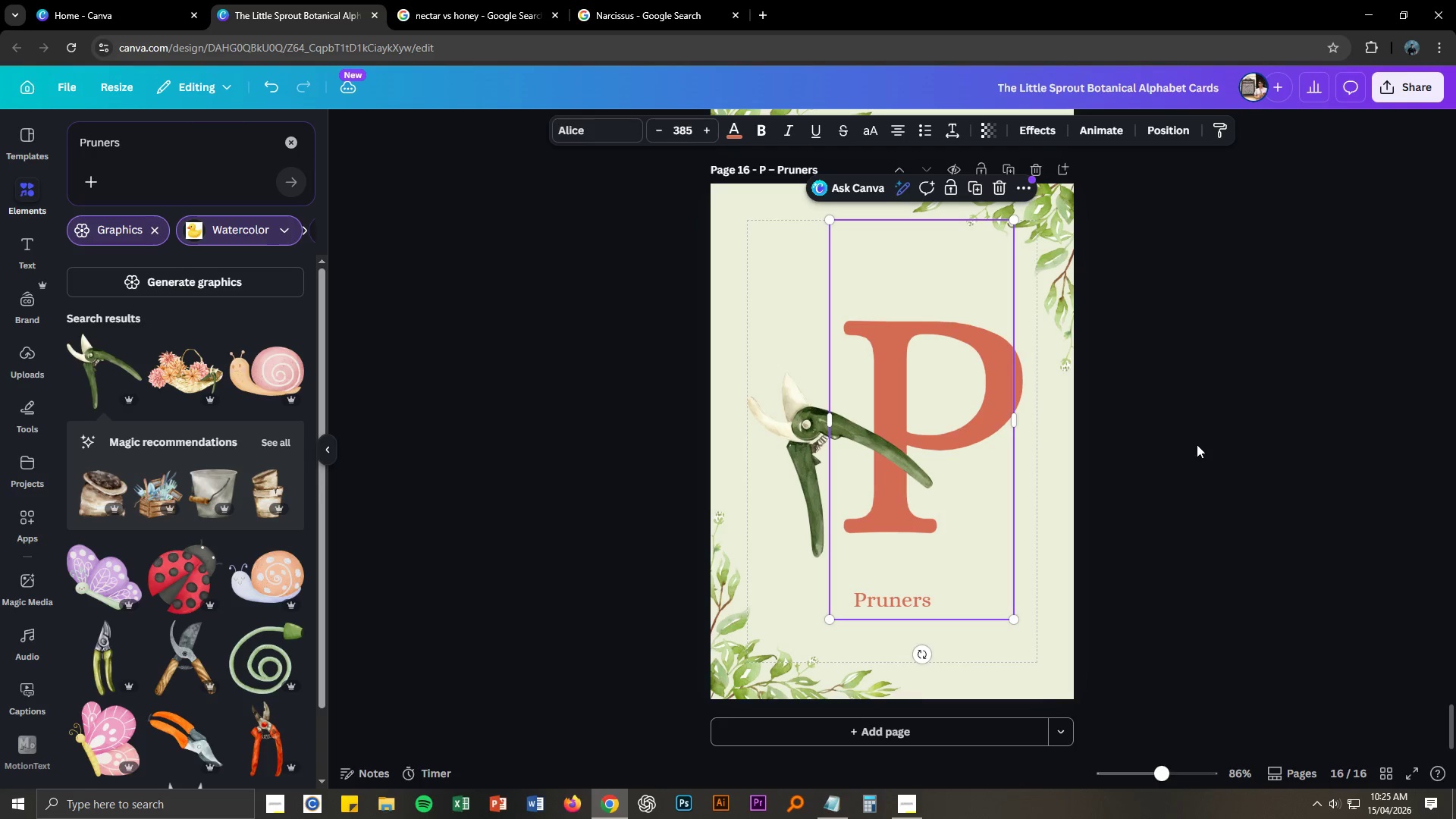 
left_click([1197, 444])
 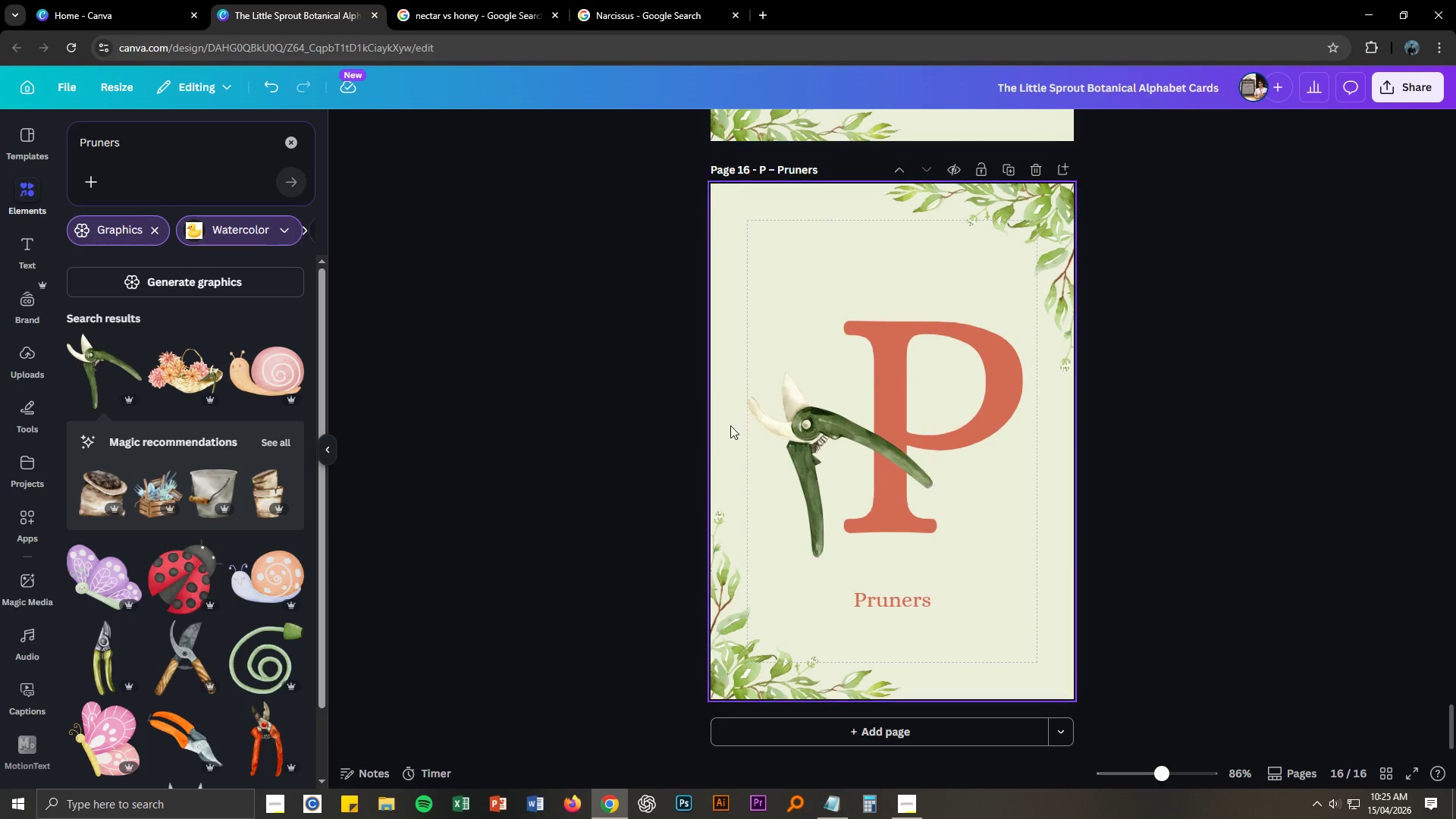 
left_click_drag(start_coordinate=[716, 420], to_coordinate=[975, 444])
 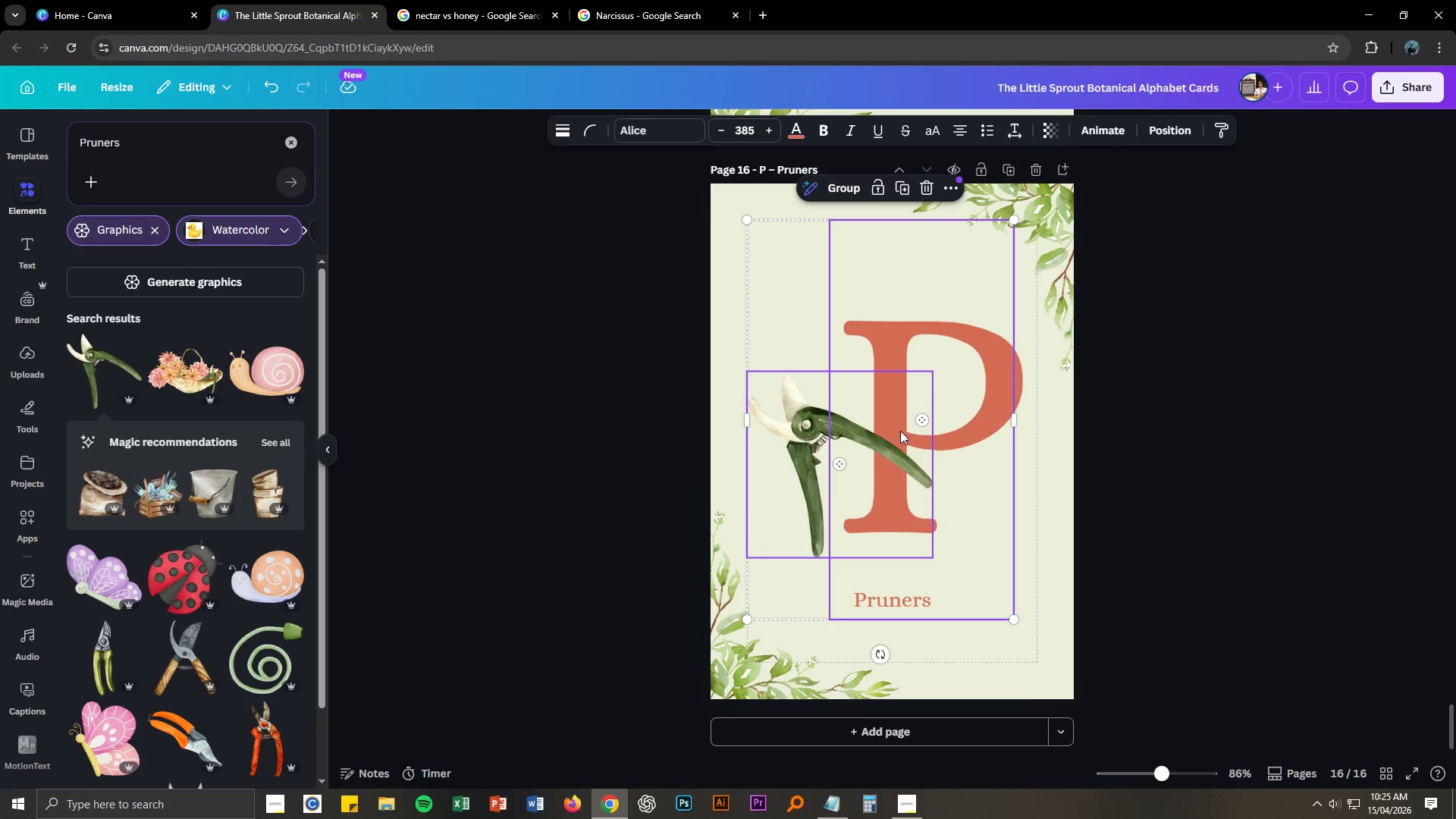 
left_click_drag(start_coordinate=[900, 431], to_coordinate=[907, 428])
 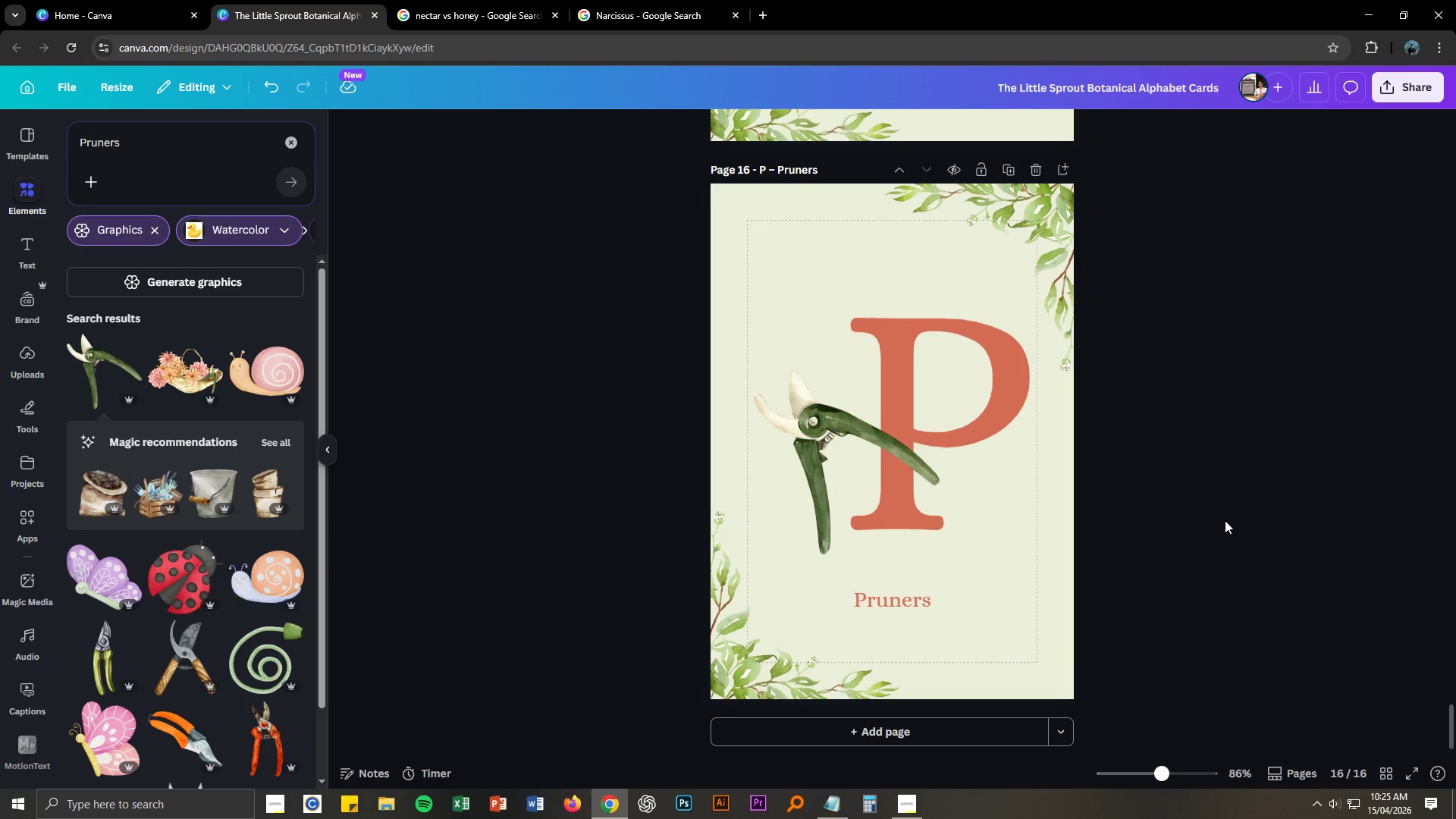 
hold_key(key=ControlLeft, duration=1.5)
 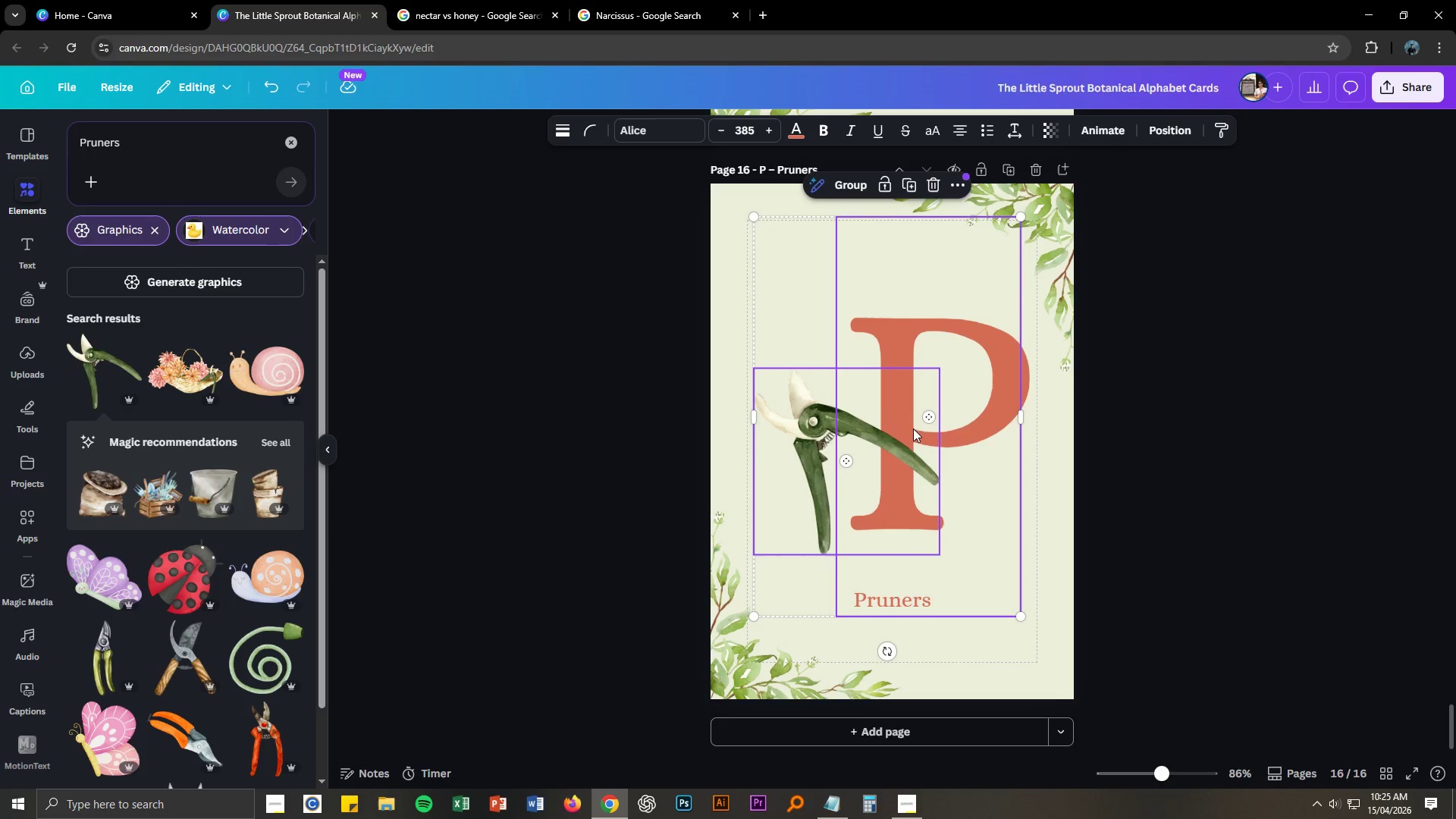 
hold_key(key=ControlLeft, duration=0.62)
 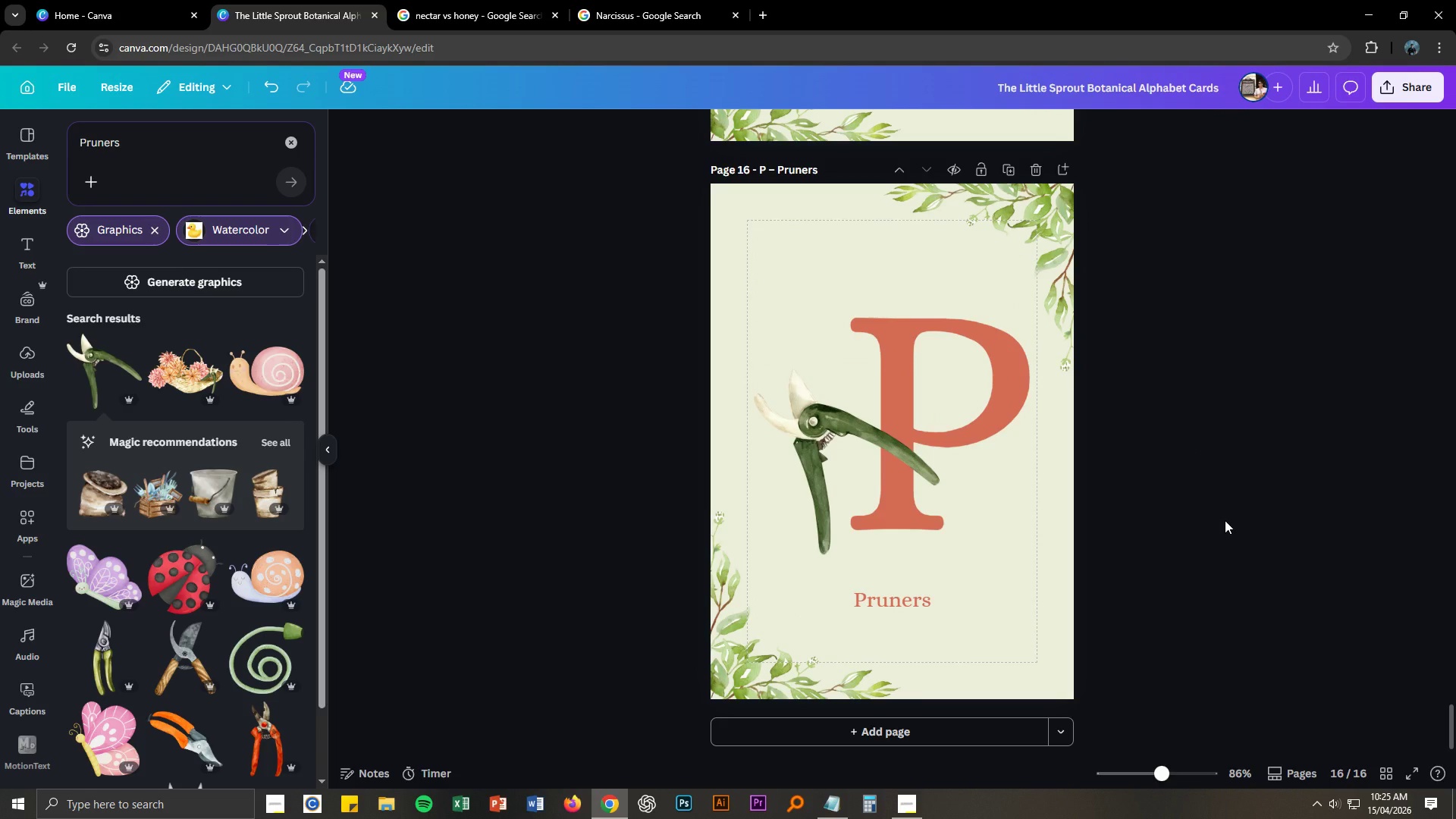 
scroll: coordinate [138, 508], scroll_direction: down, amount: 6.0
 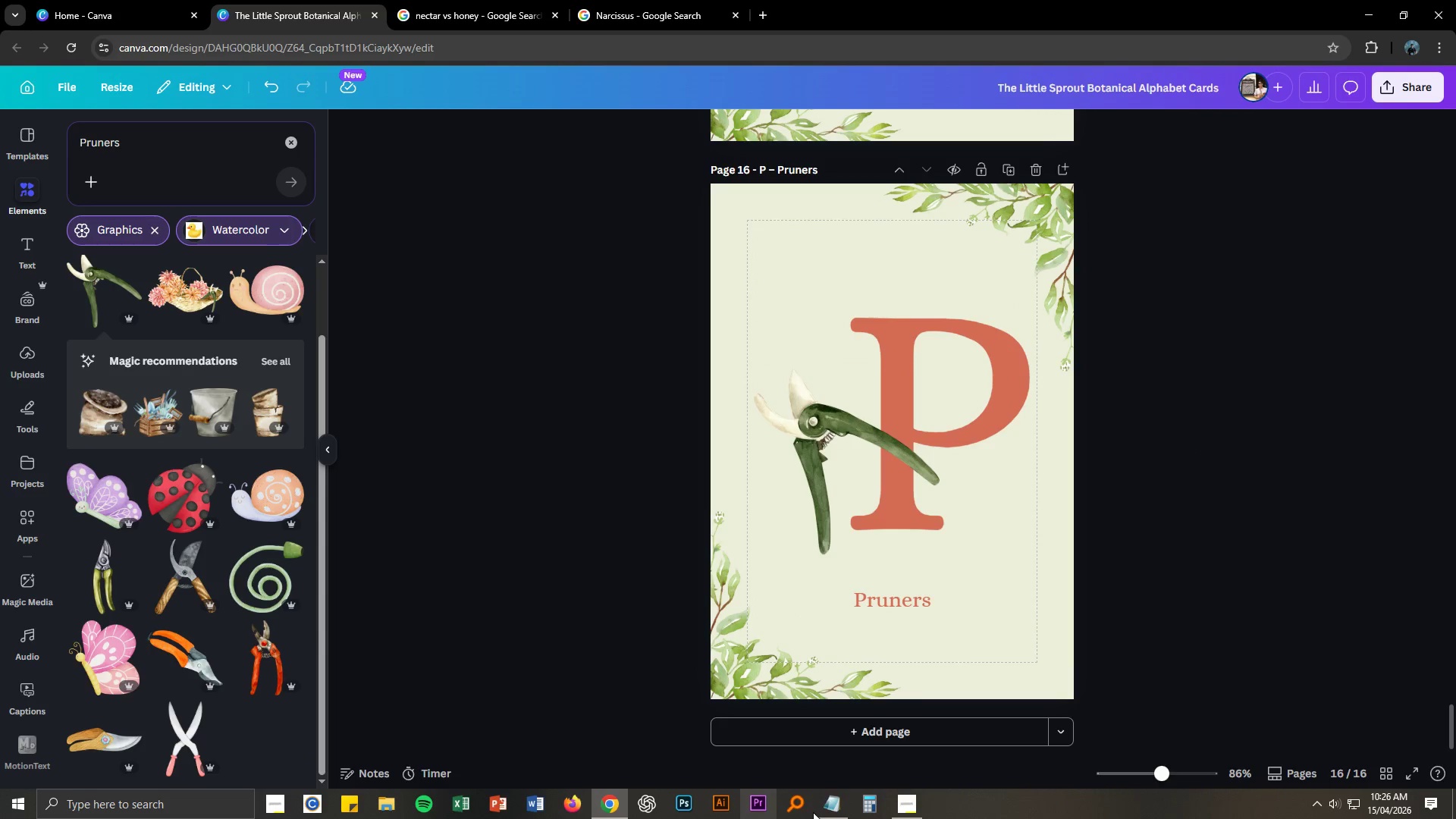 
left_click([912, 805])